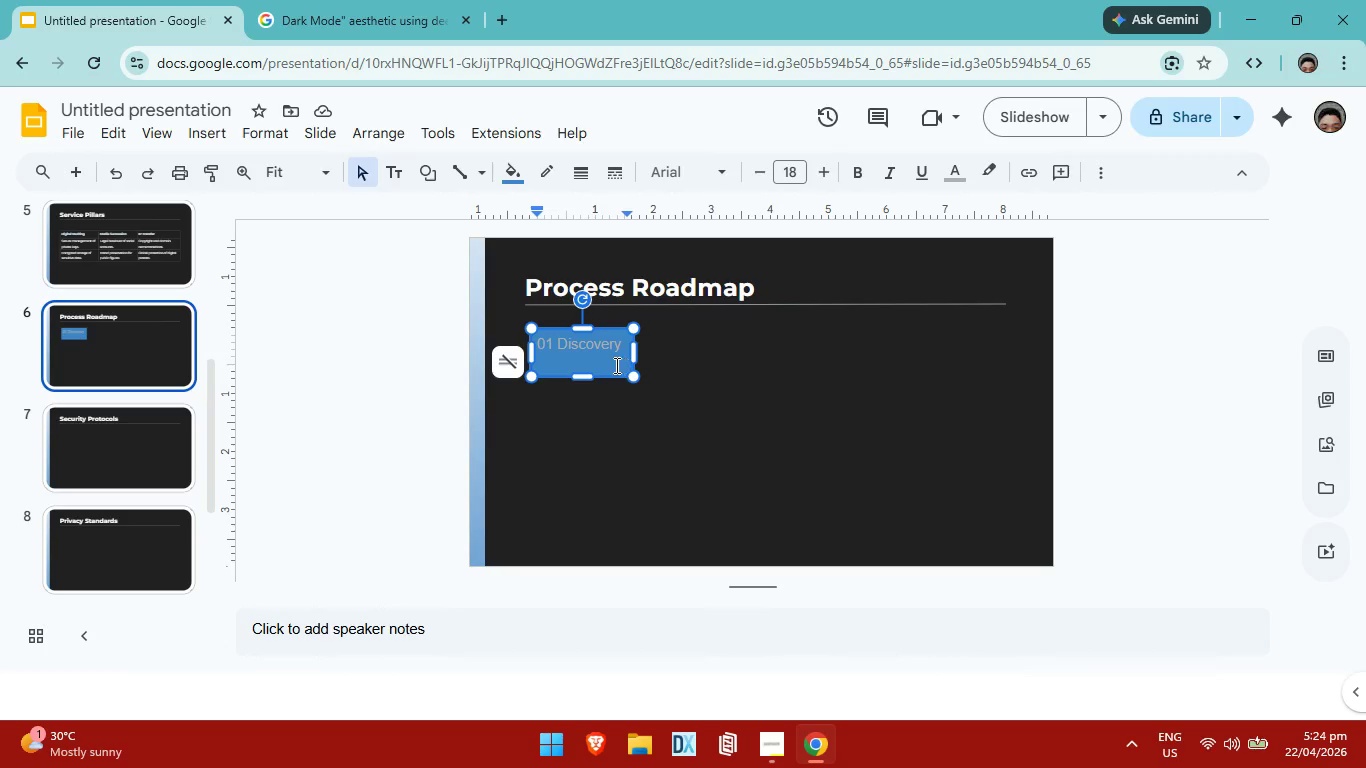 
left_click([605, 360])
 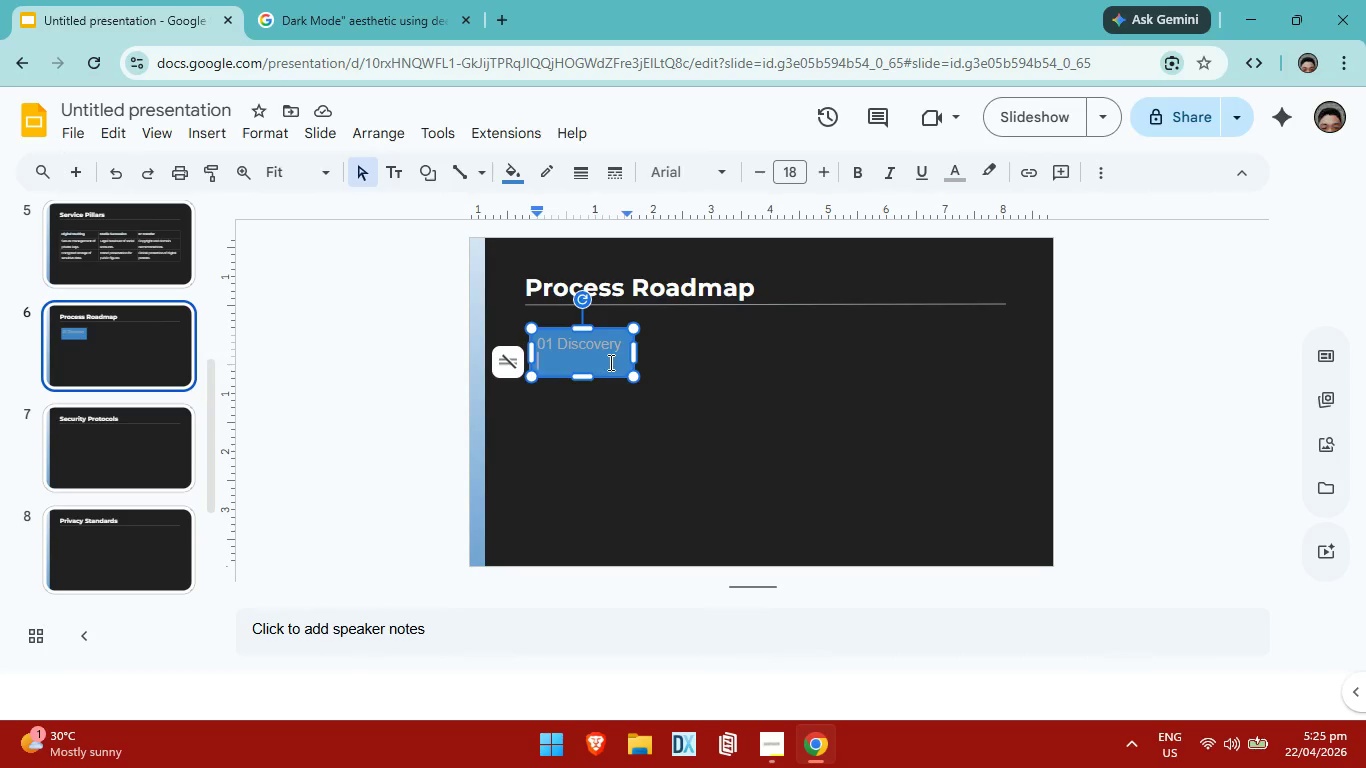 
left_click([625, 345])
 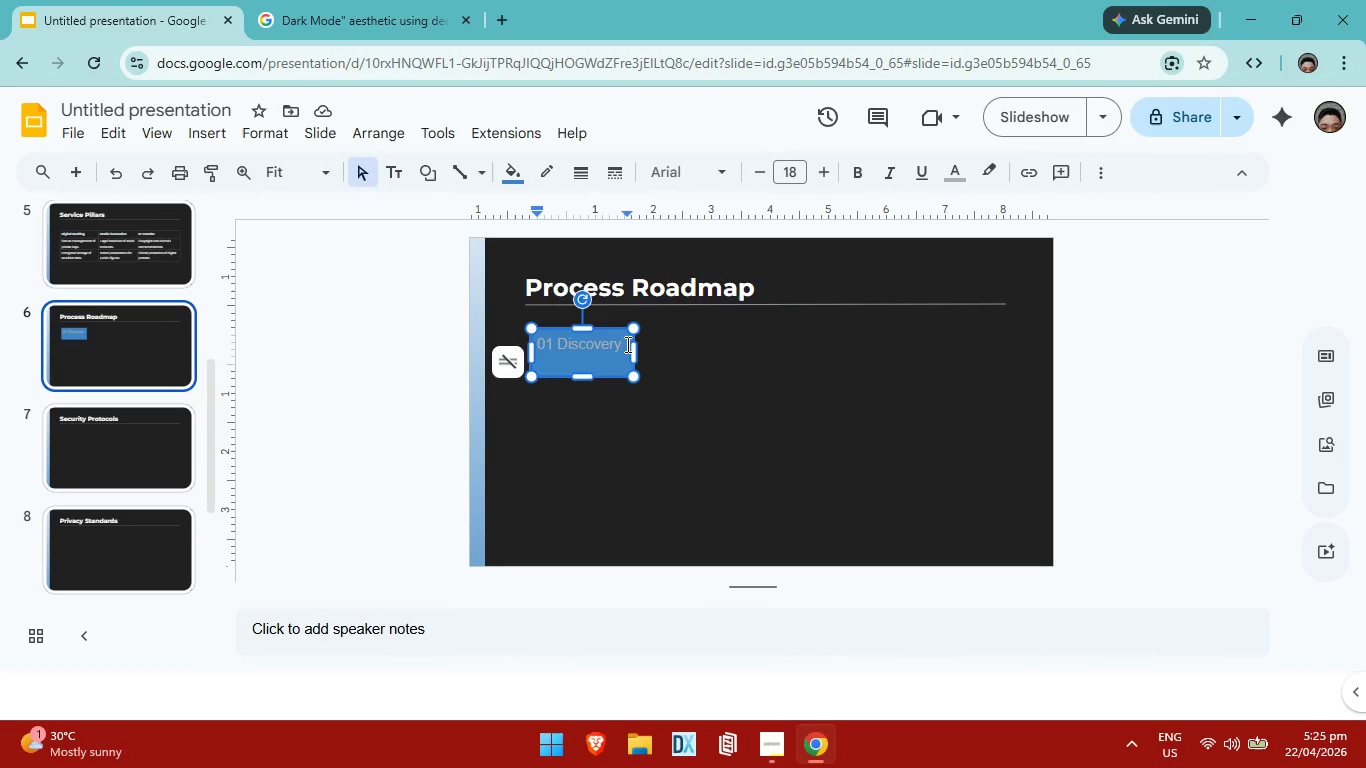 
key(Backspace)
 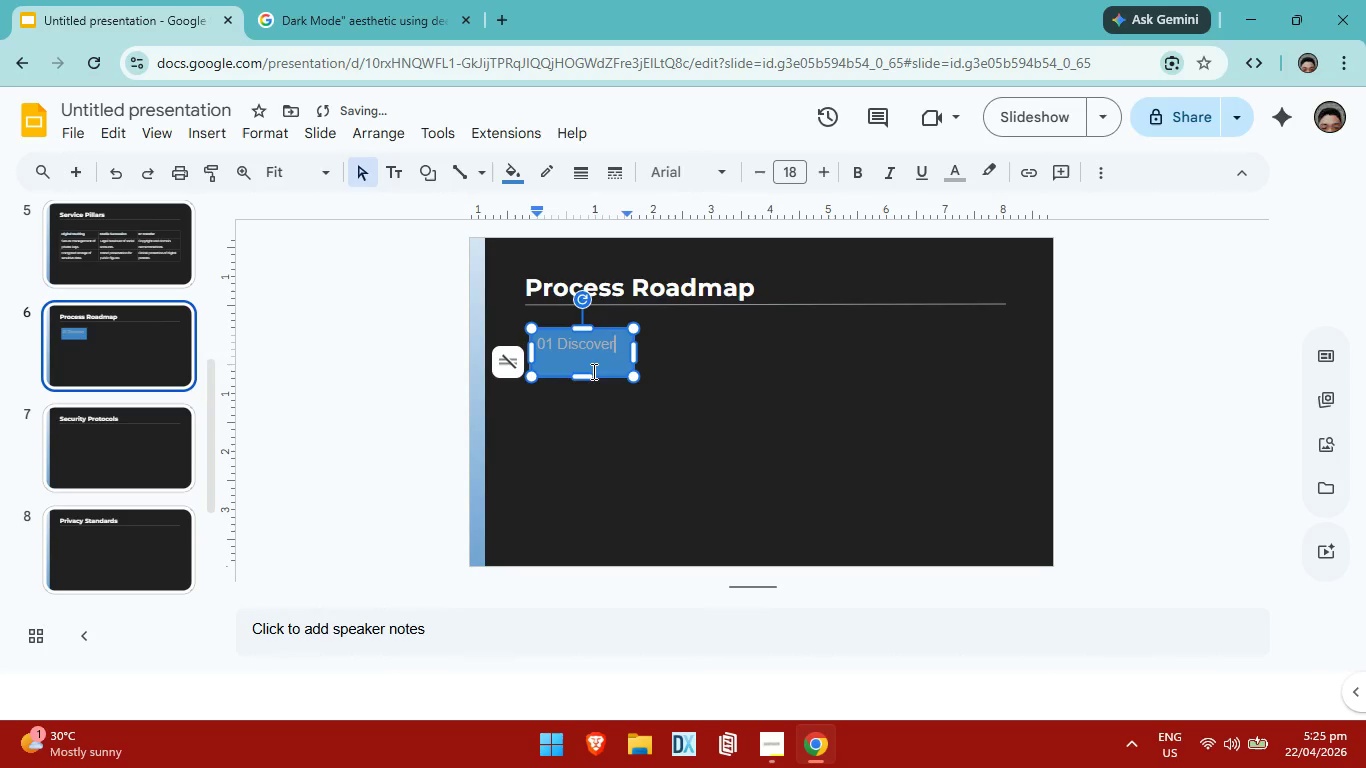 
left_click([592, 371])
 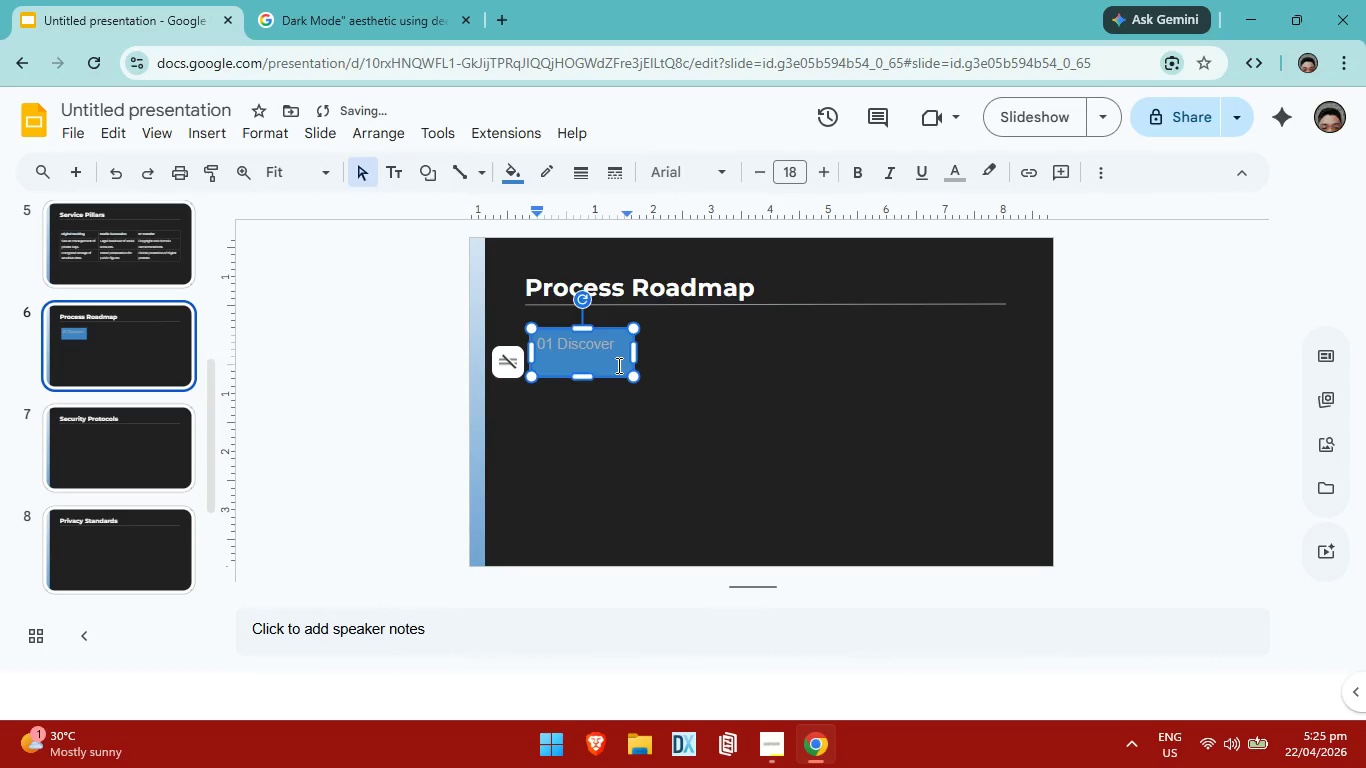 
left_click([617, 365])
 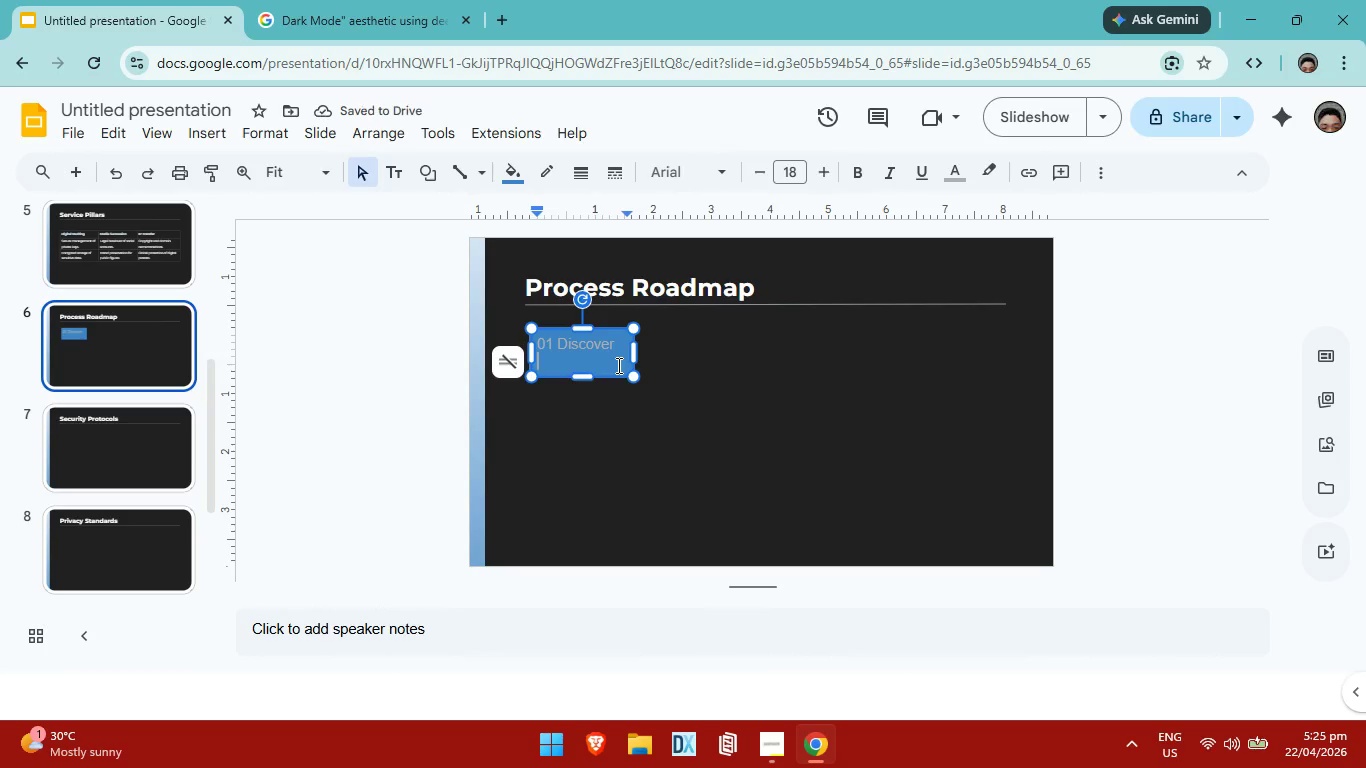 
right_click([617, 365])
 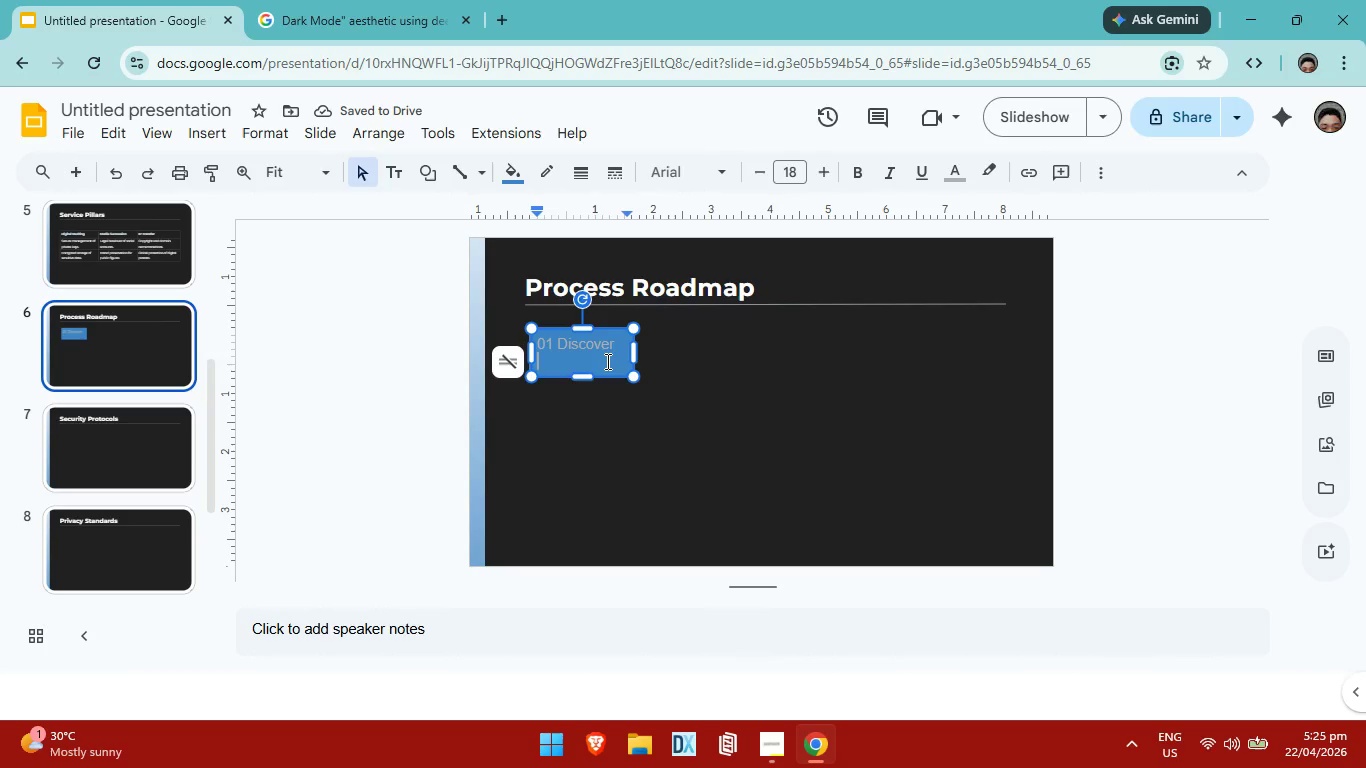 
left_click([606, 361])
 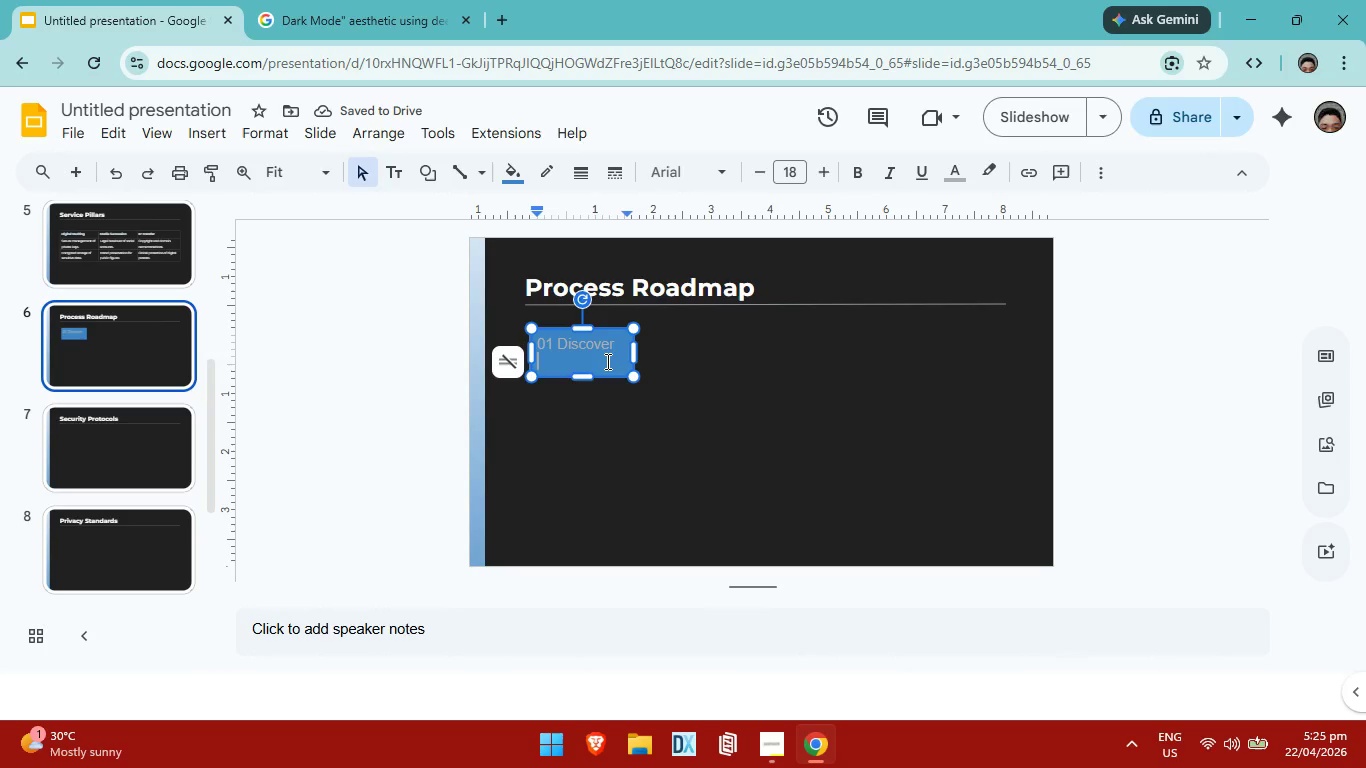 
right_click([606, 361])
 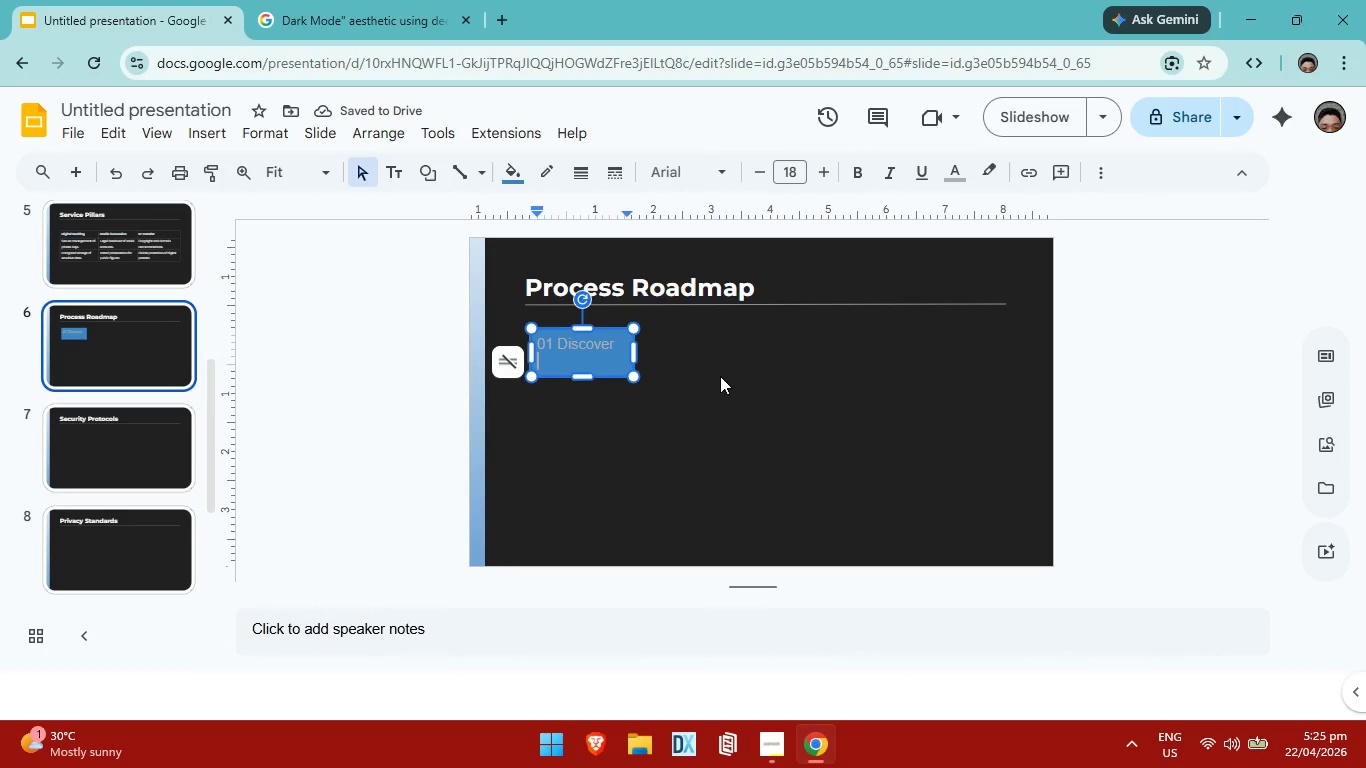 
left_click([720, 376])
 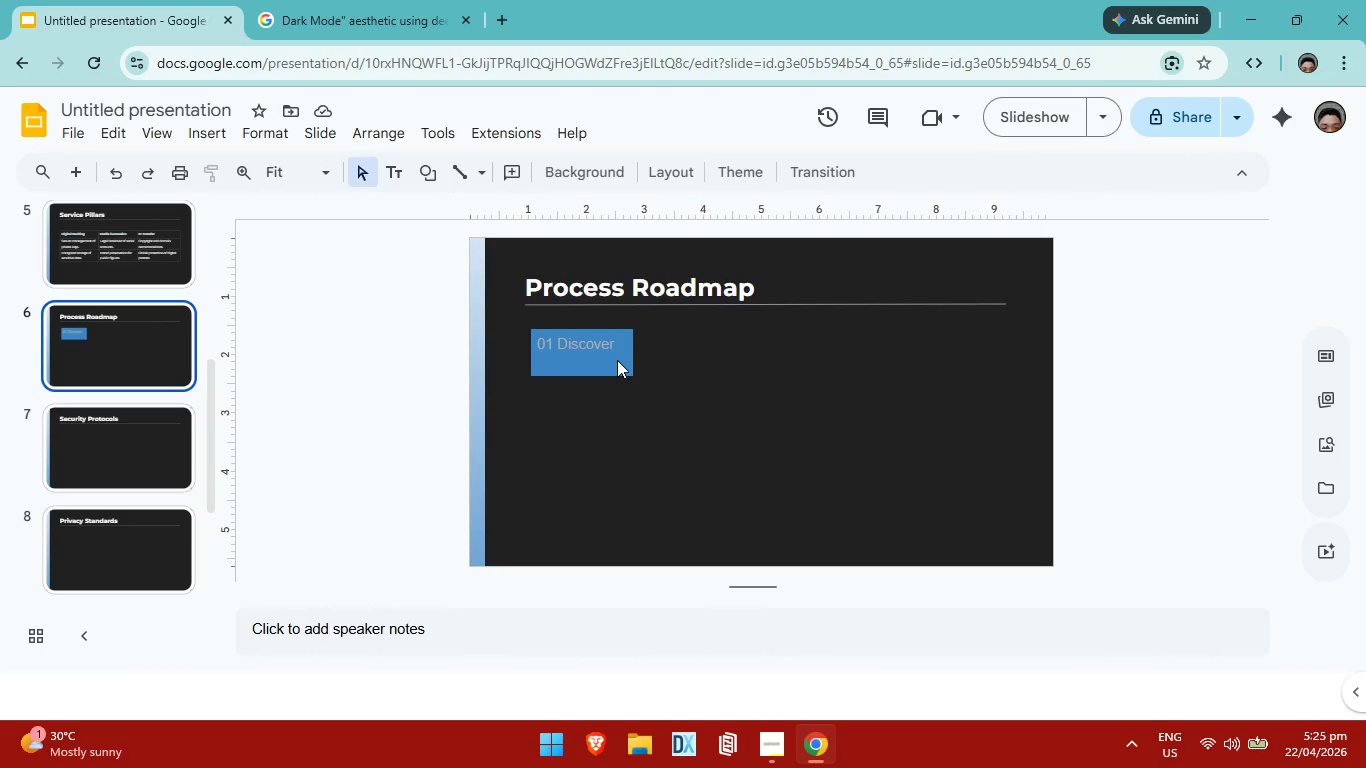 
left_click([617, 360])
 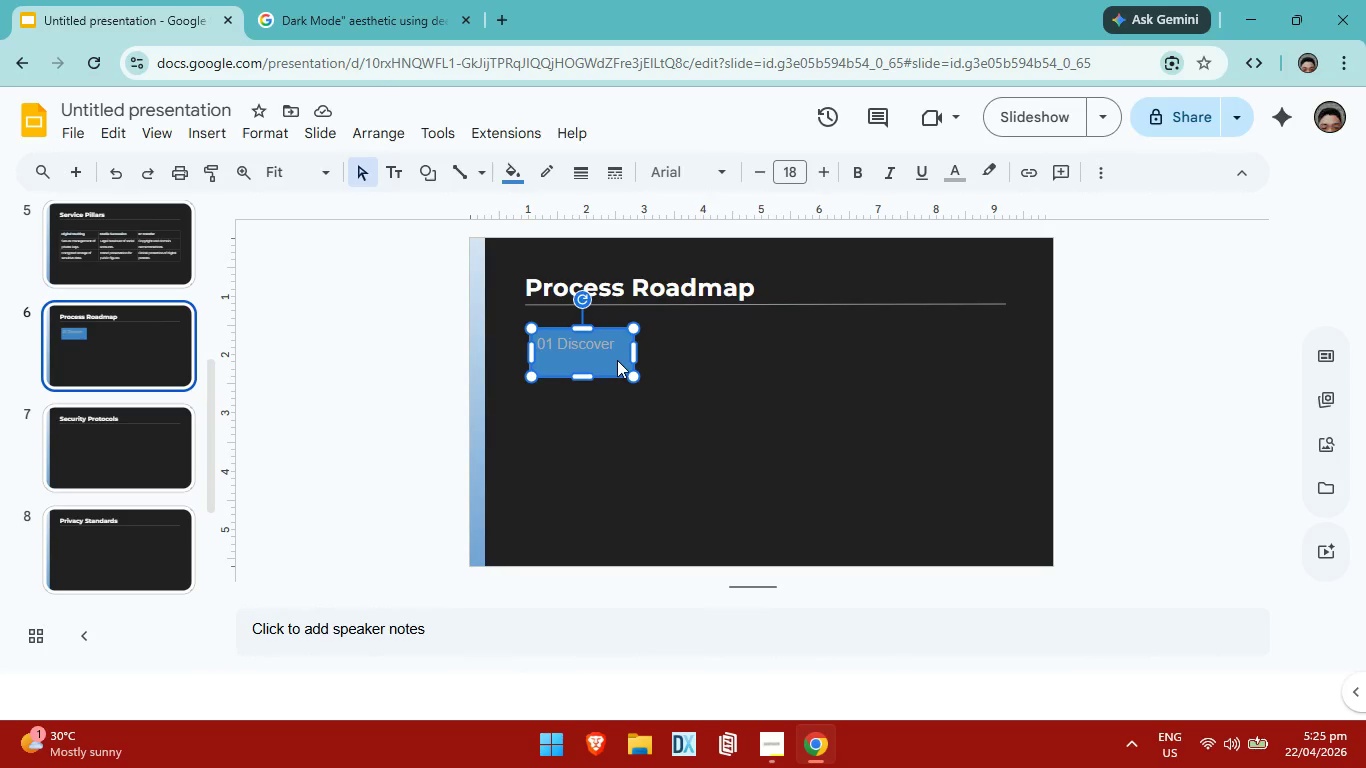 
right_click([617, 360])
 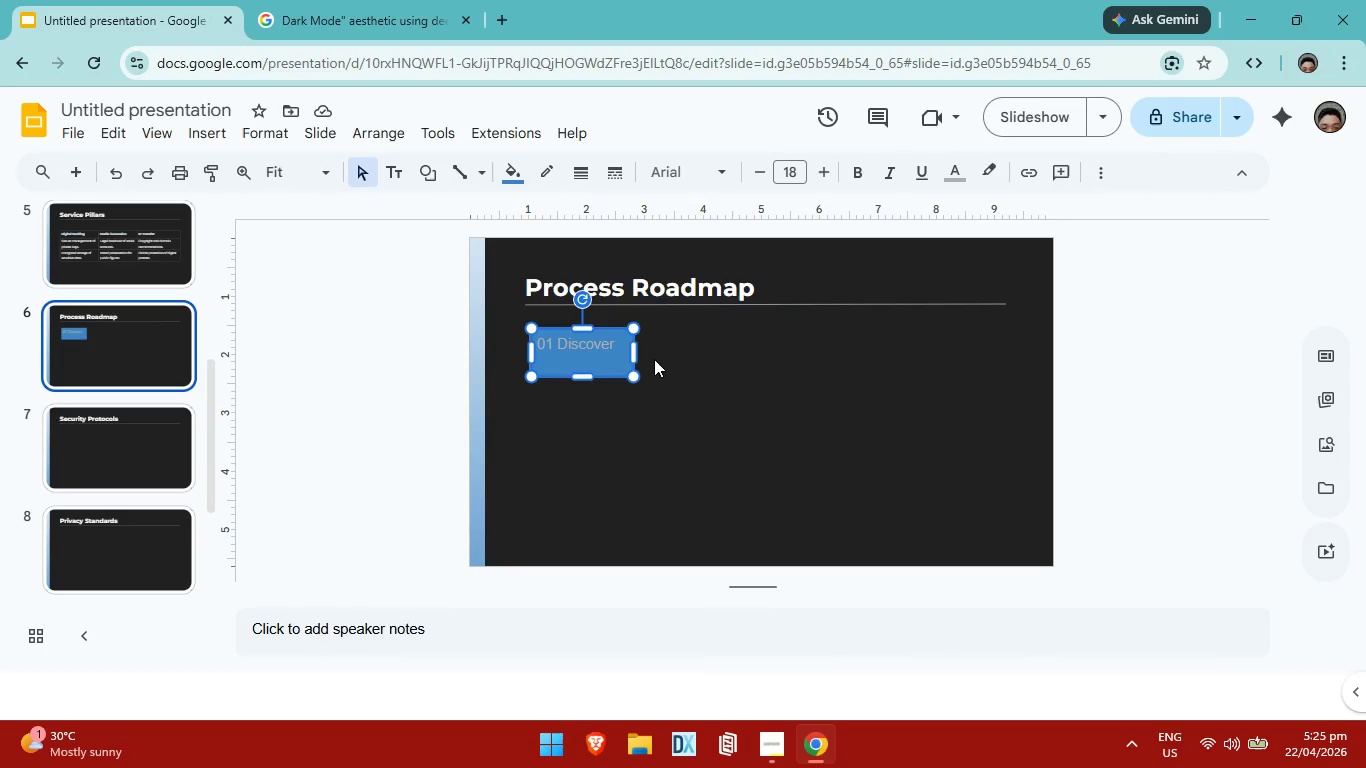 
key(Backspace)
 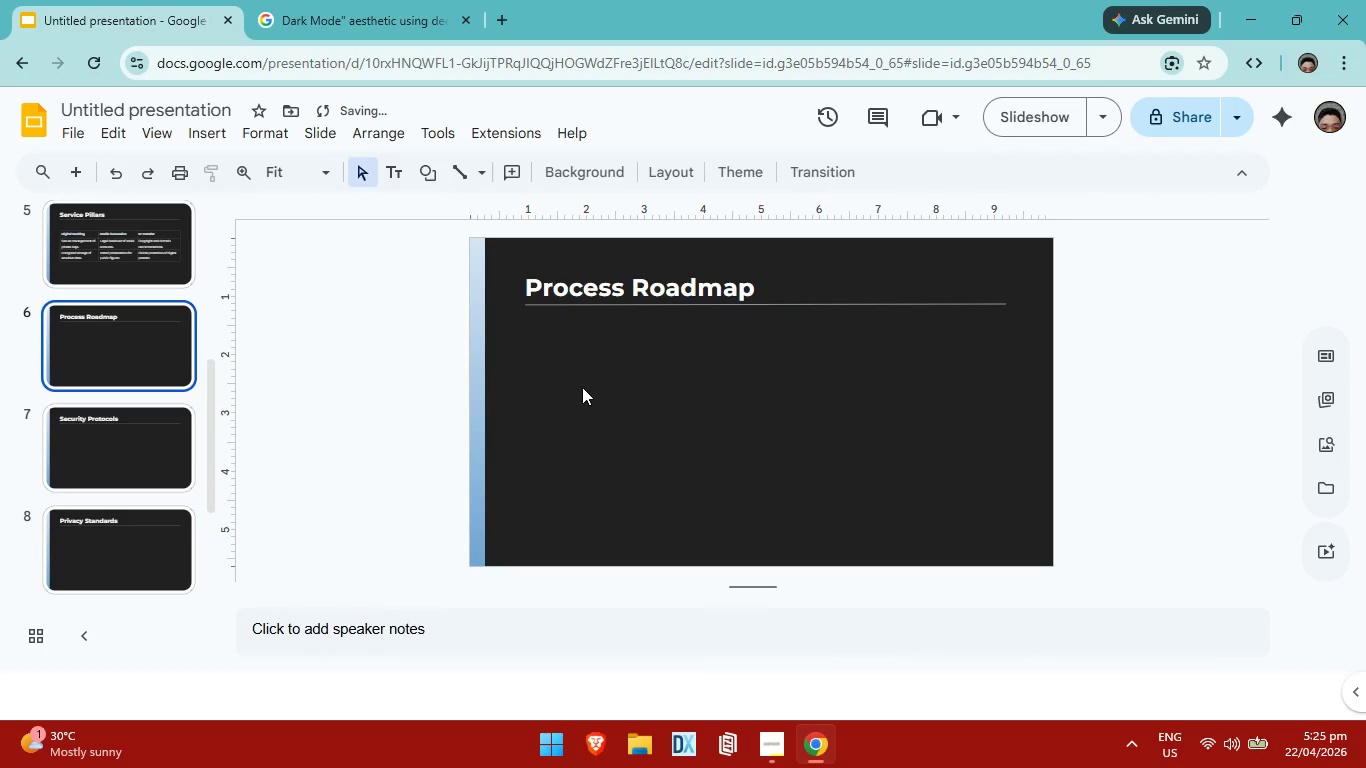 
left_click([582, 387])
 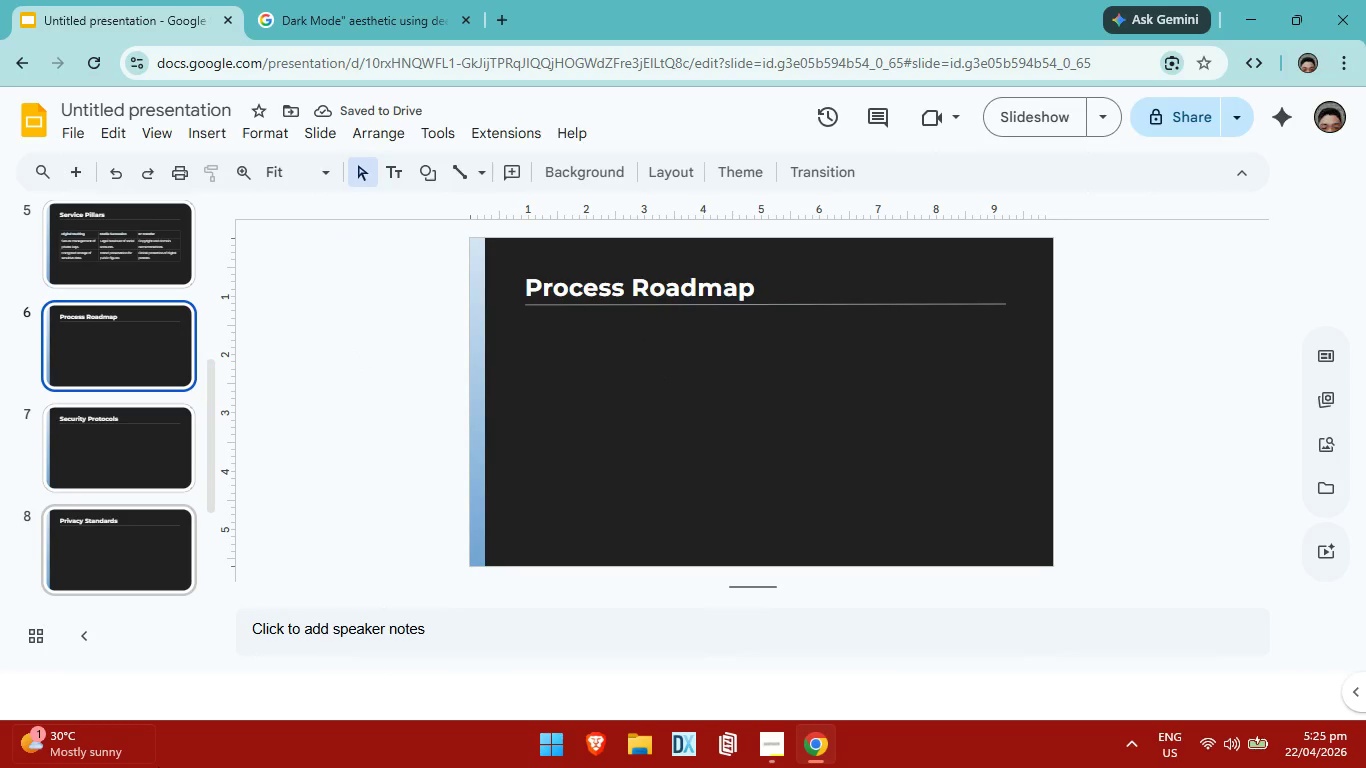 
wait(8.76)
 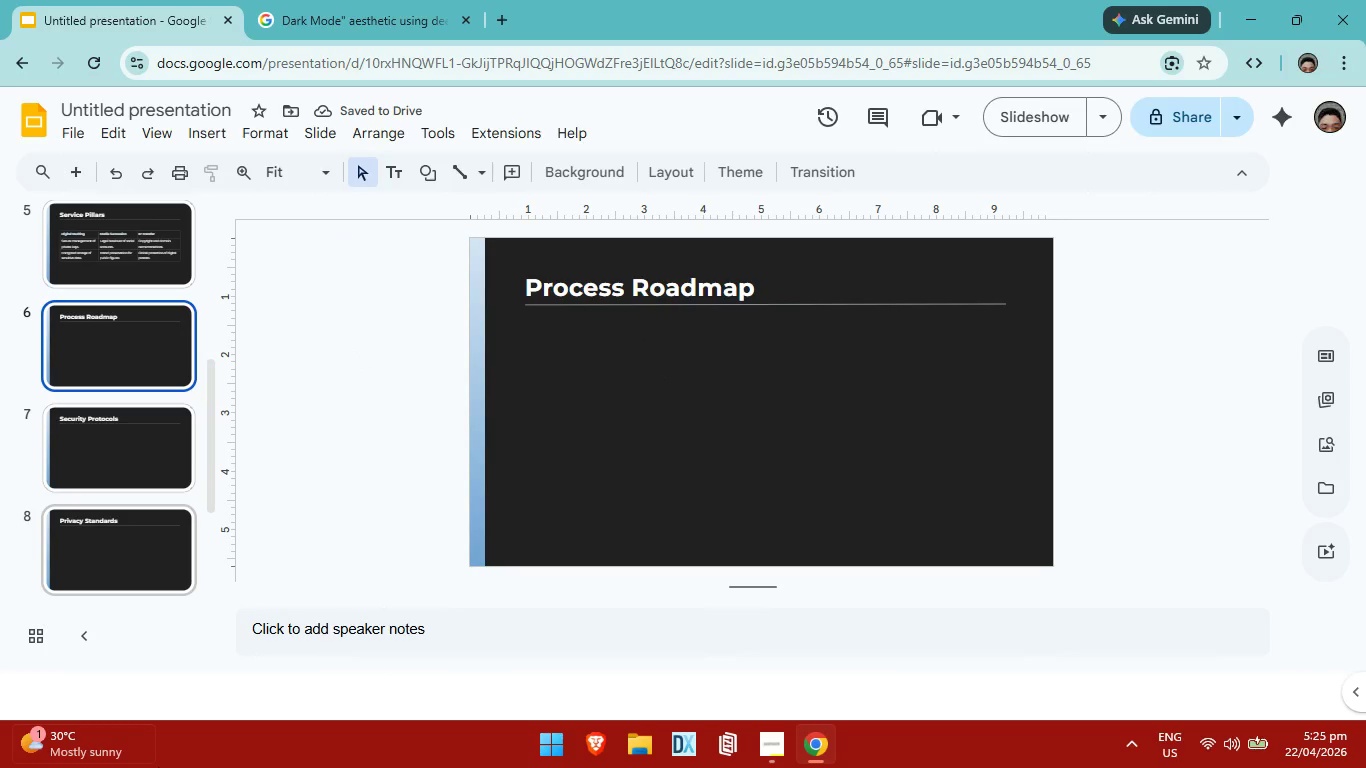 
left_click([108, 462])
 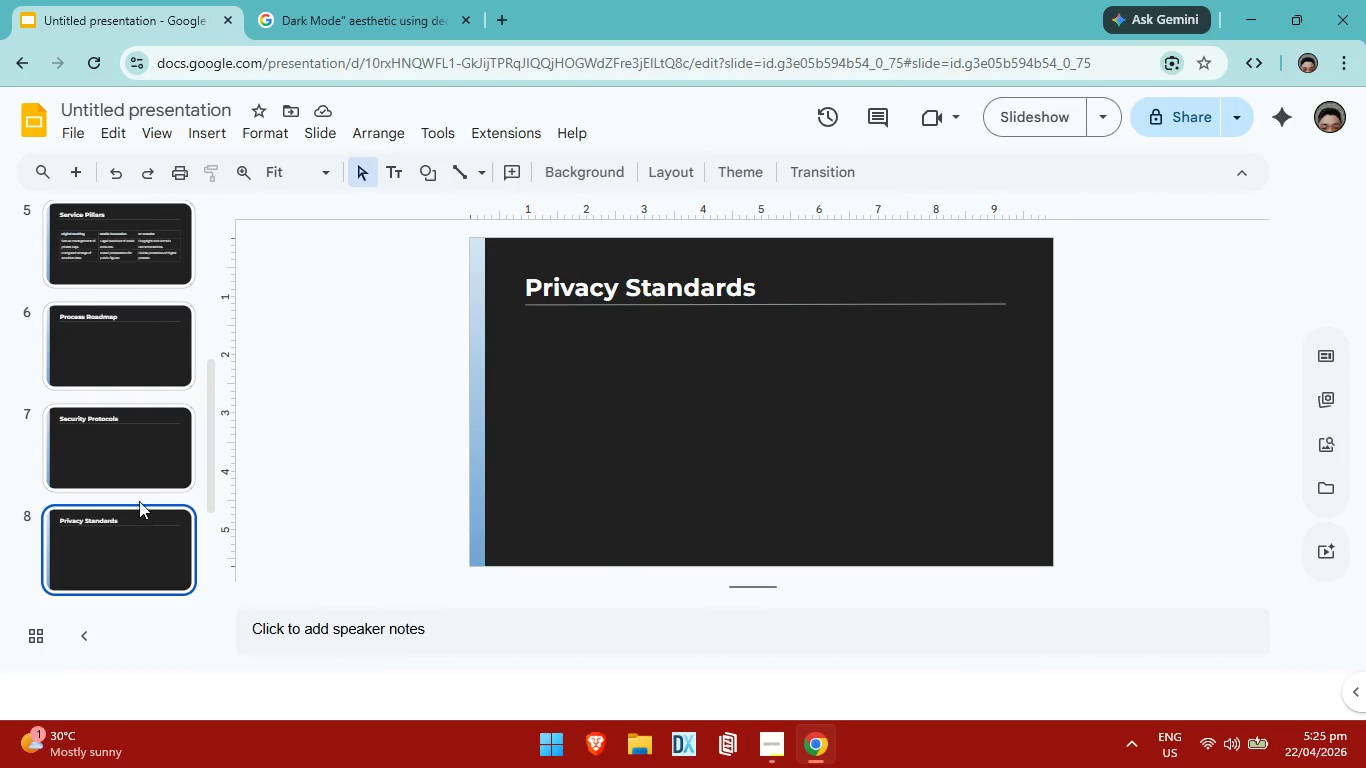 
scroll: coordinate [132, 487], scroll_direction: down, amount: 3.0
 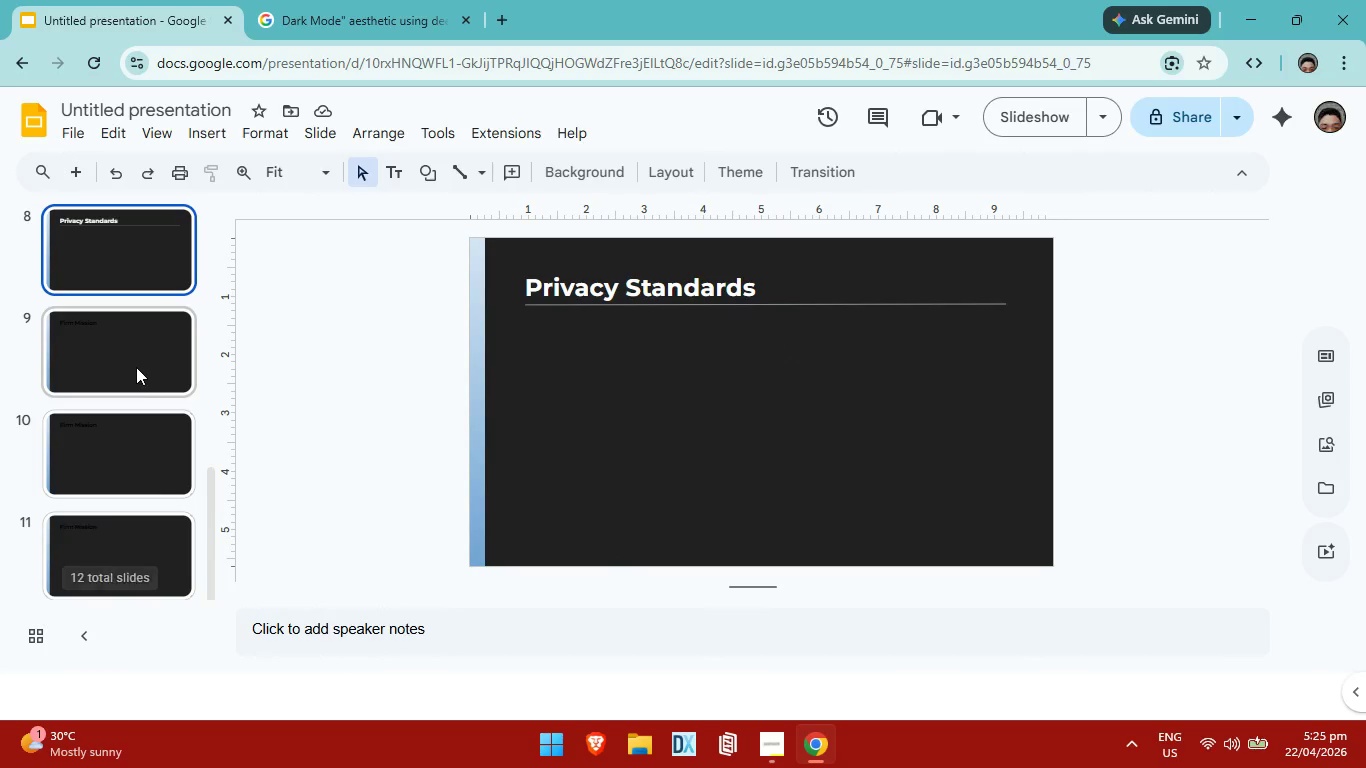 
left_click([136, 367])
 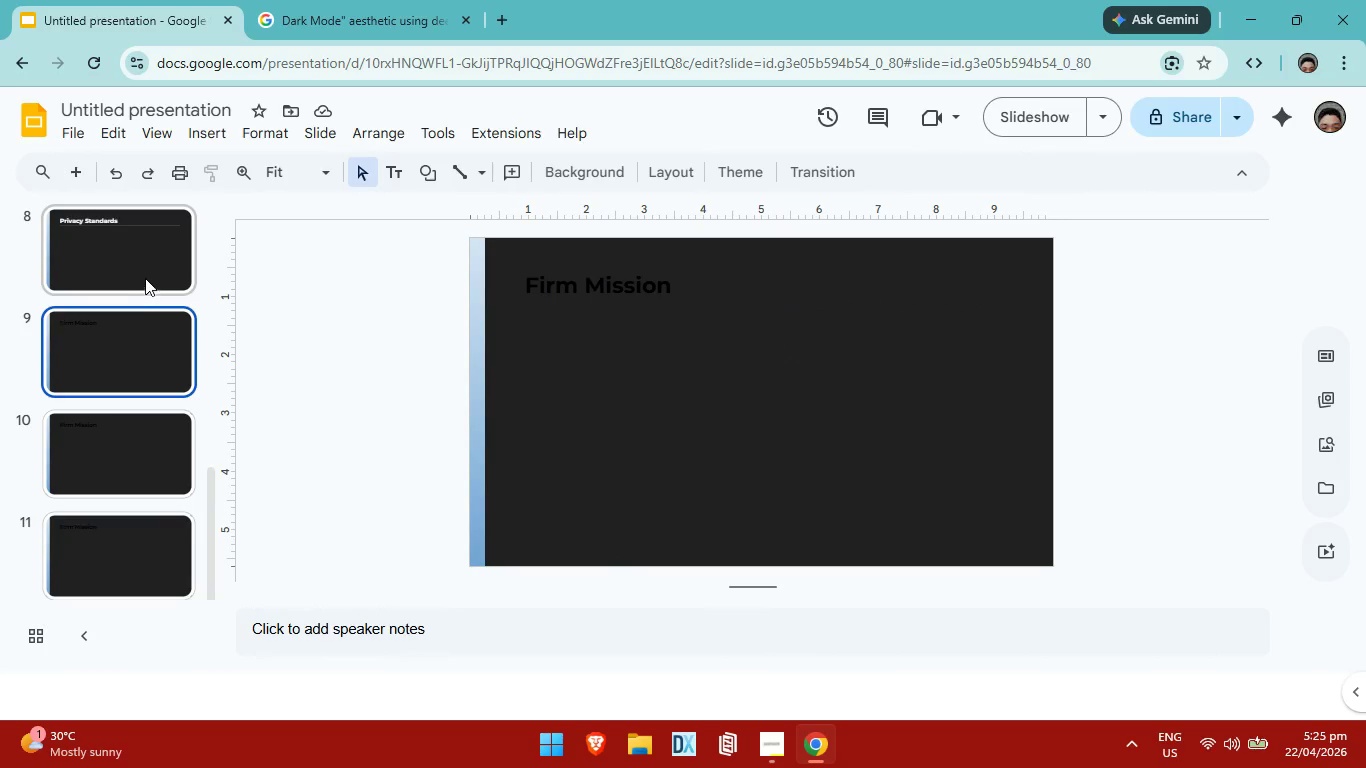 
left_click([145, 278])
 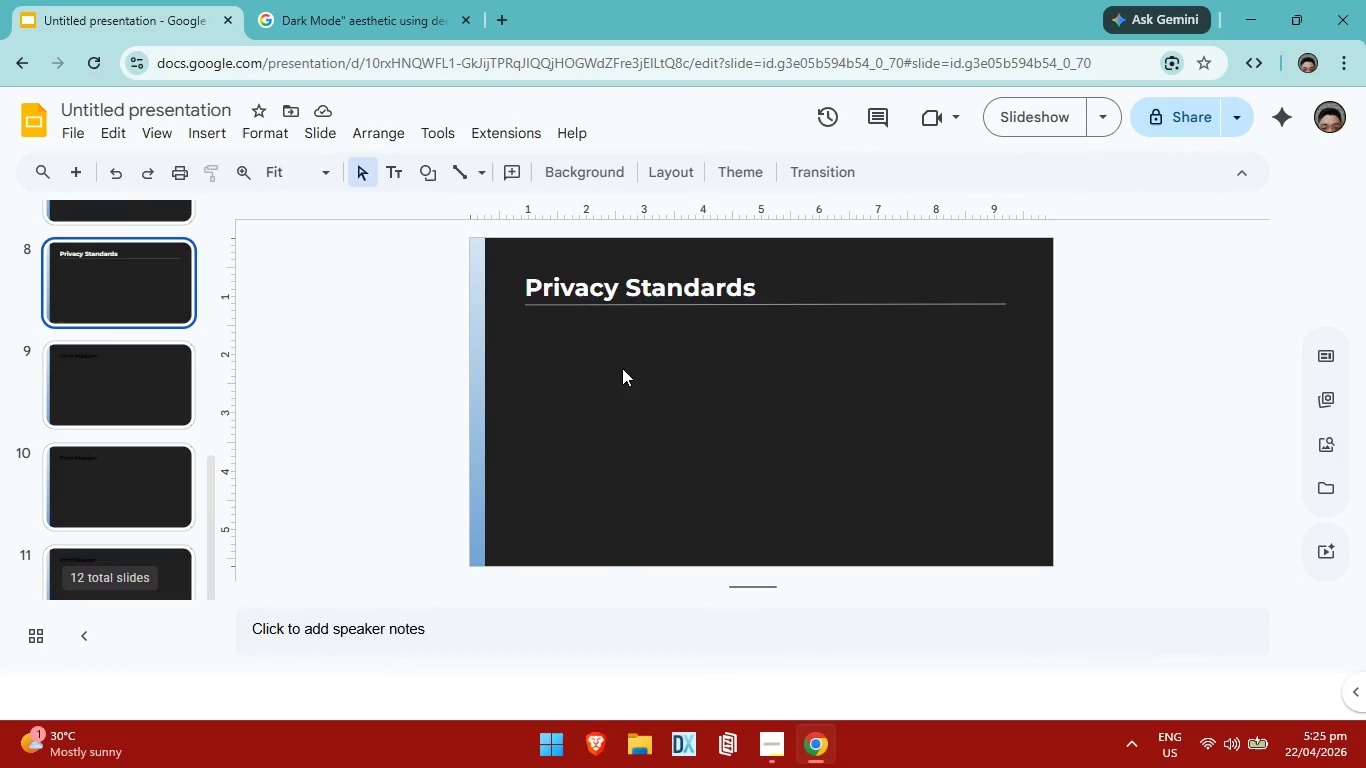 
scroll: coordinate [622, 365], scroll_direction: up, amount: 2.0
 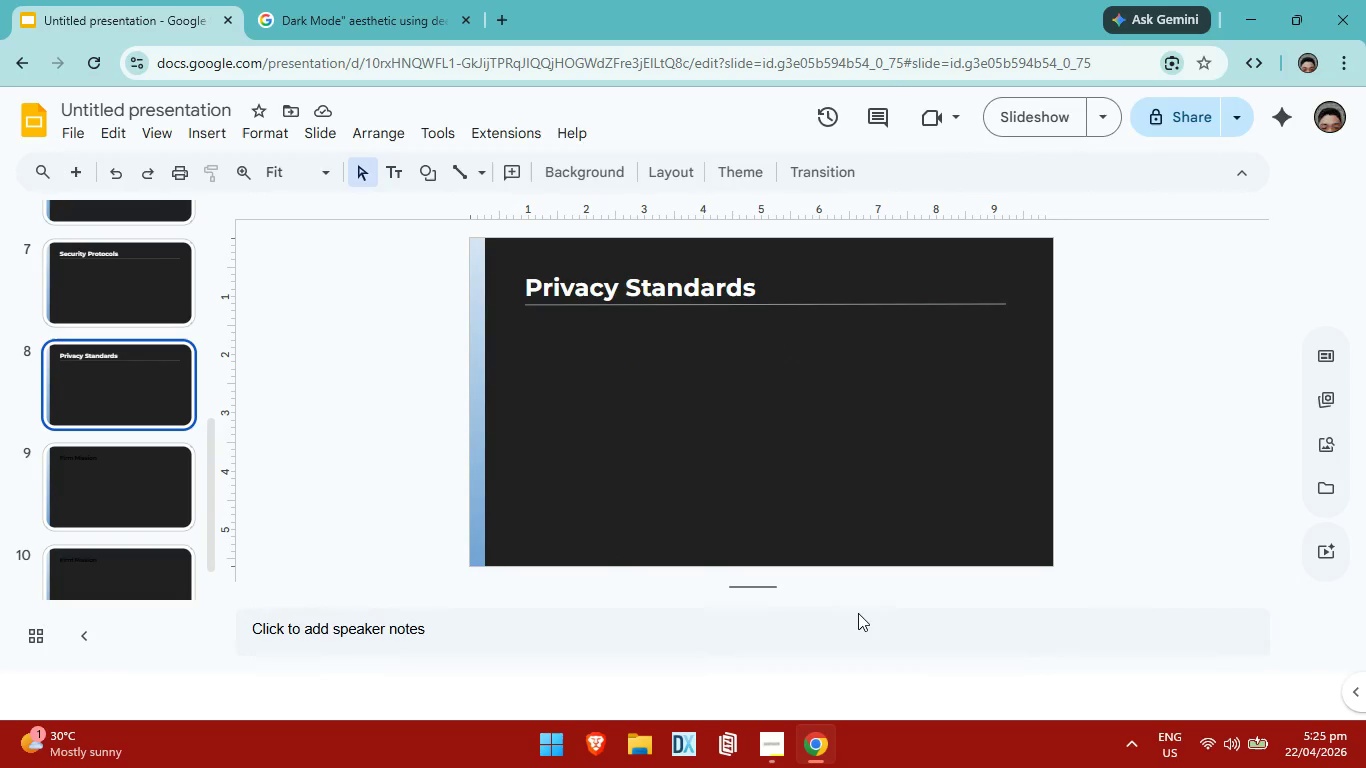 
wait(6.27)
 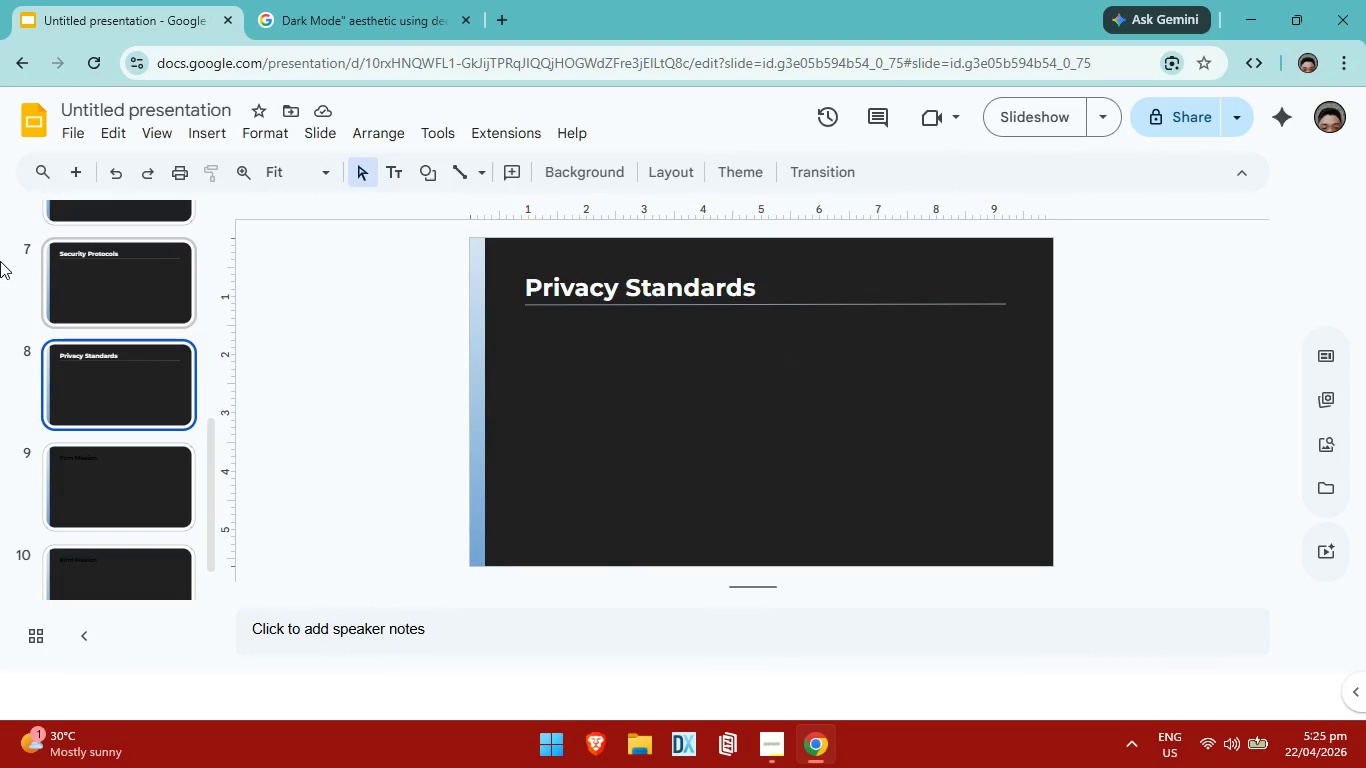 
scroll: coordinate [29, 503], scroll_direction: down, amount: 2.0
 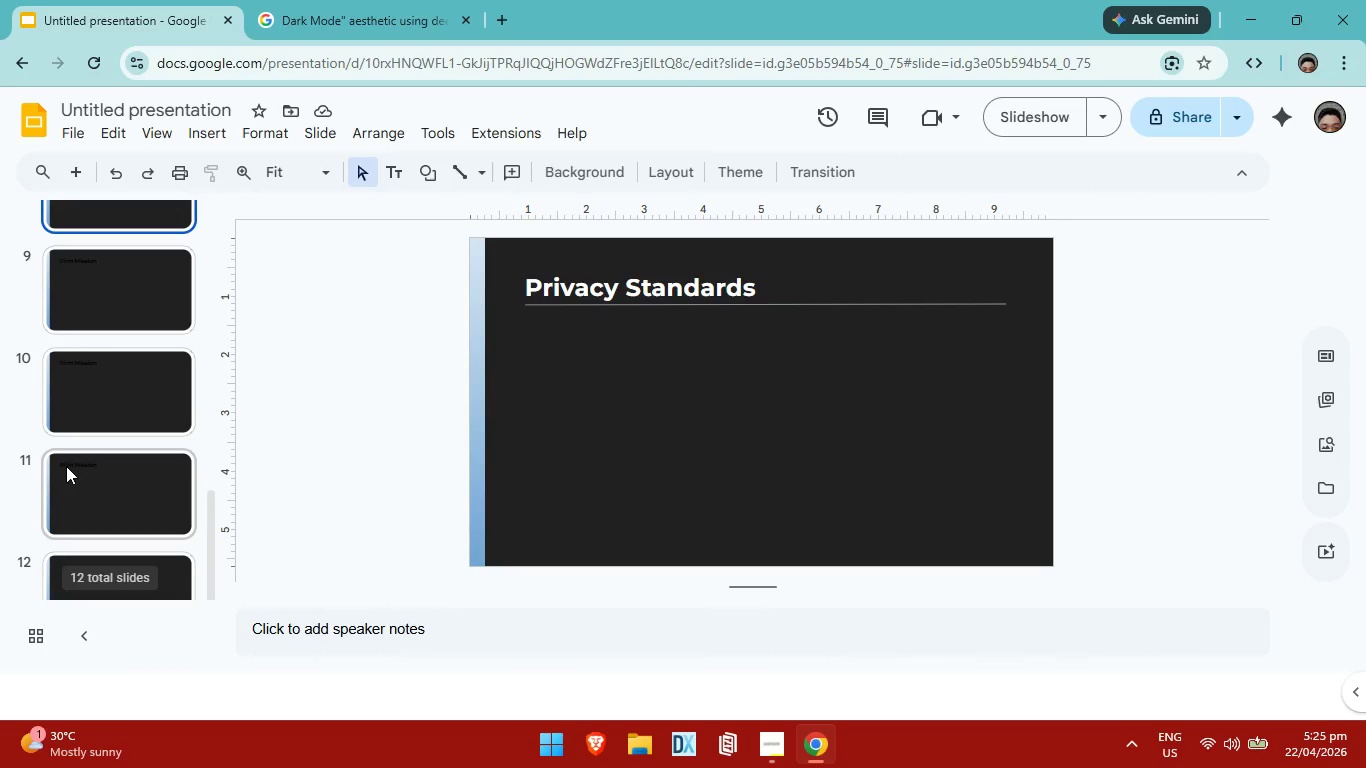 
scroll: coordinate [82, 467], scroll_direction: none, amount: 0.0
 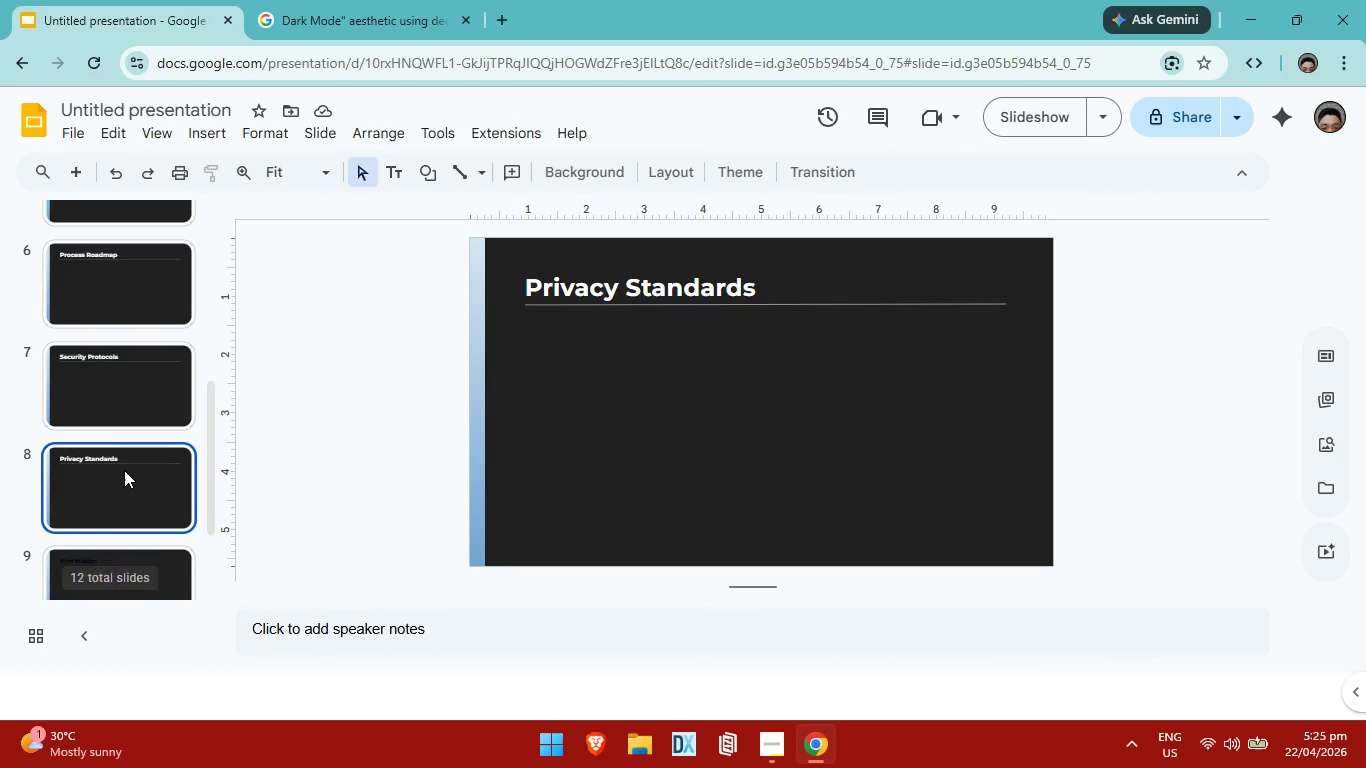 
left_click([124, 470])
 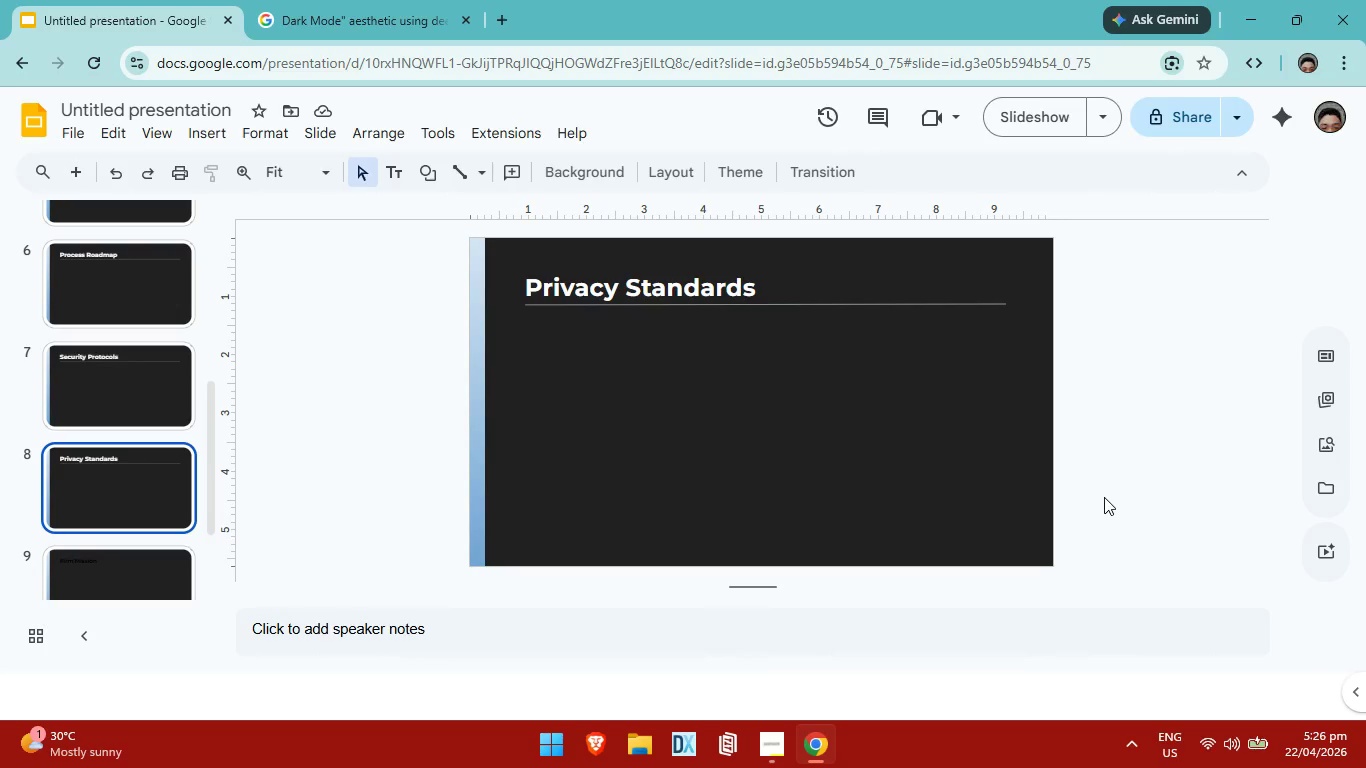 
wait(36.41)
 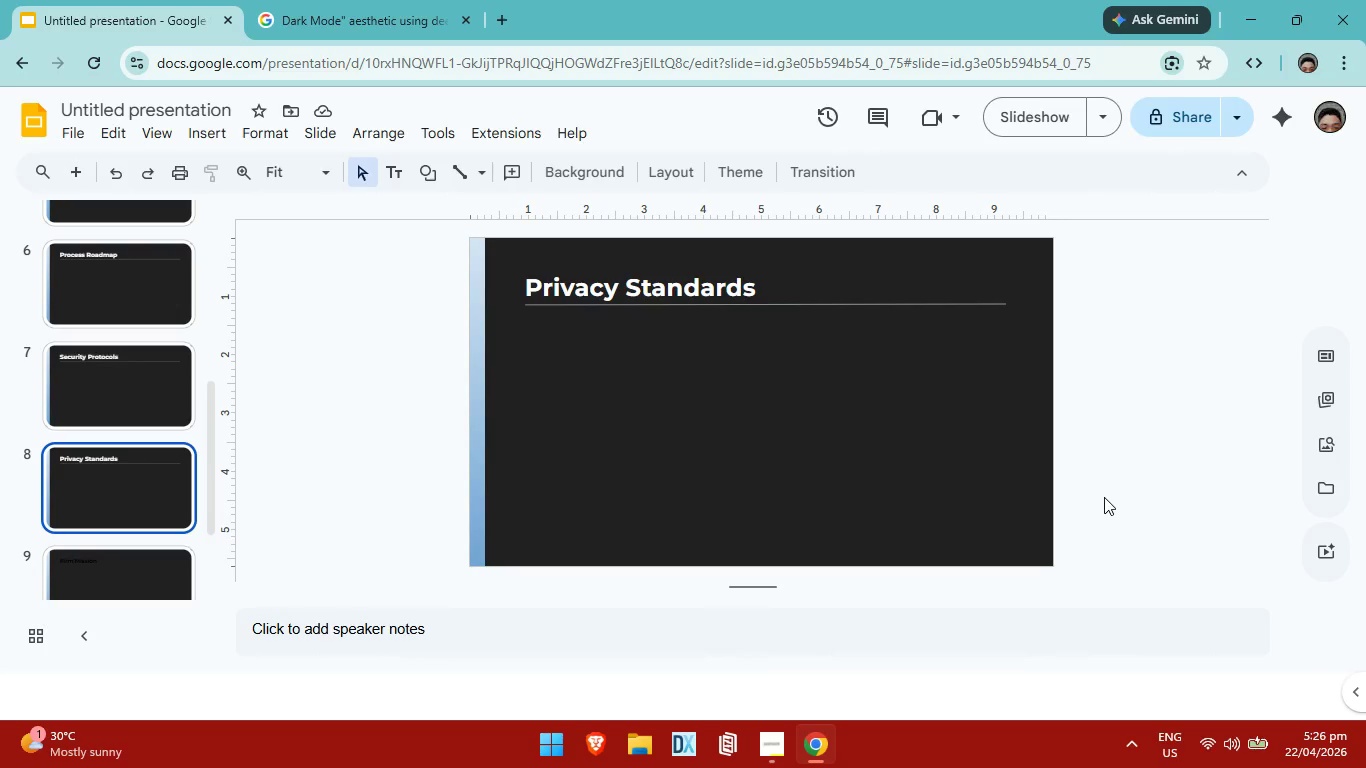 
scroll: coordinate [140, 416], scroll_direction: up, amount: 6.0
 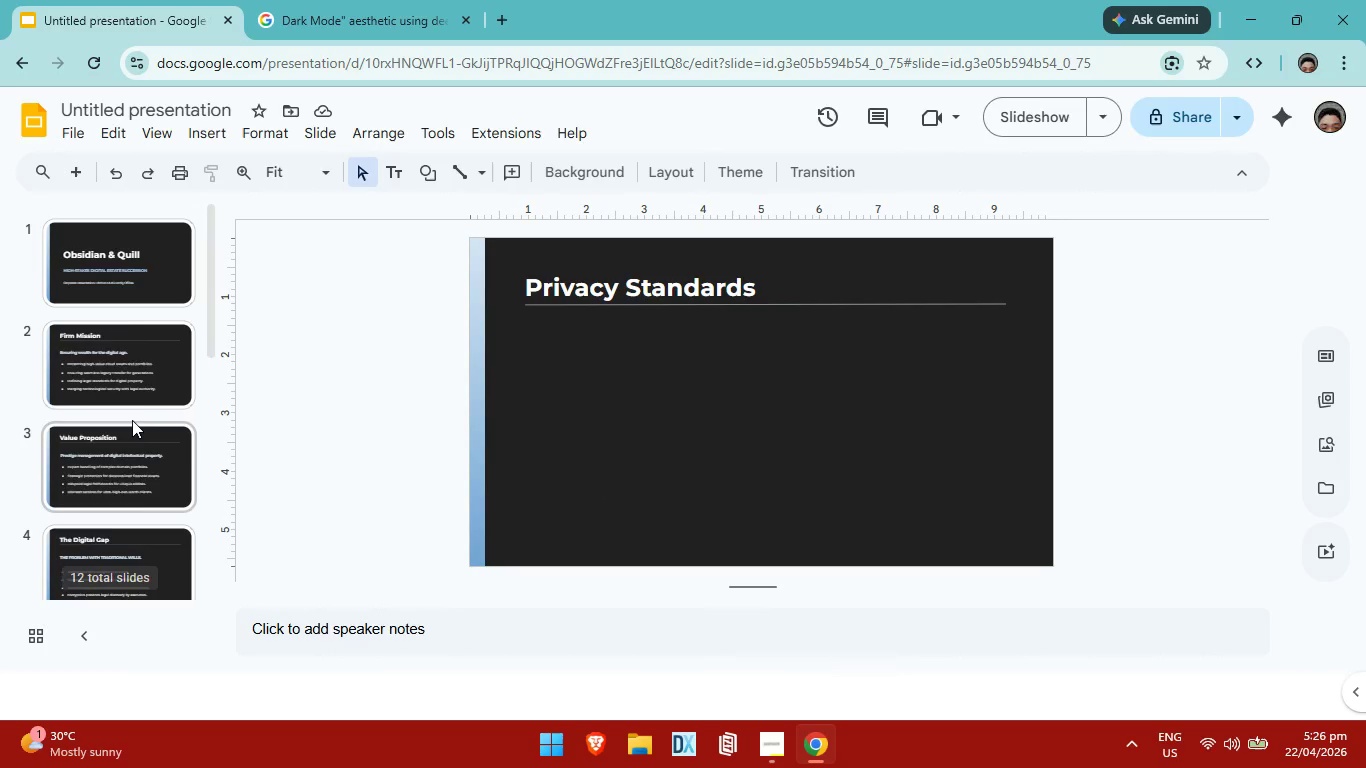 
scroll: coordinate [135, 415], scroll_direction: down, amount: 1.0
 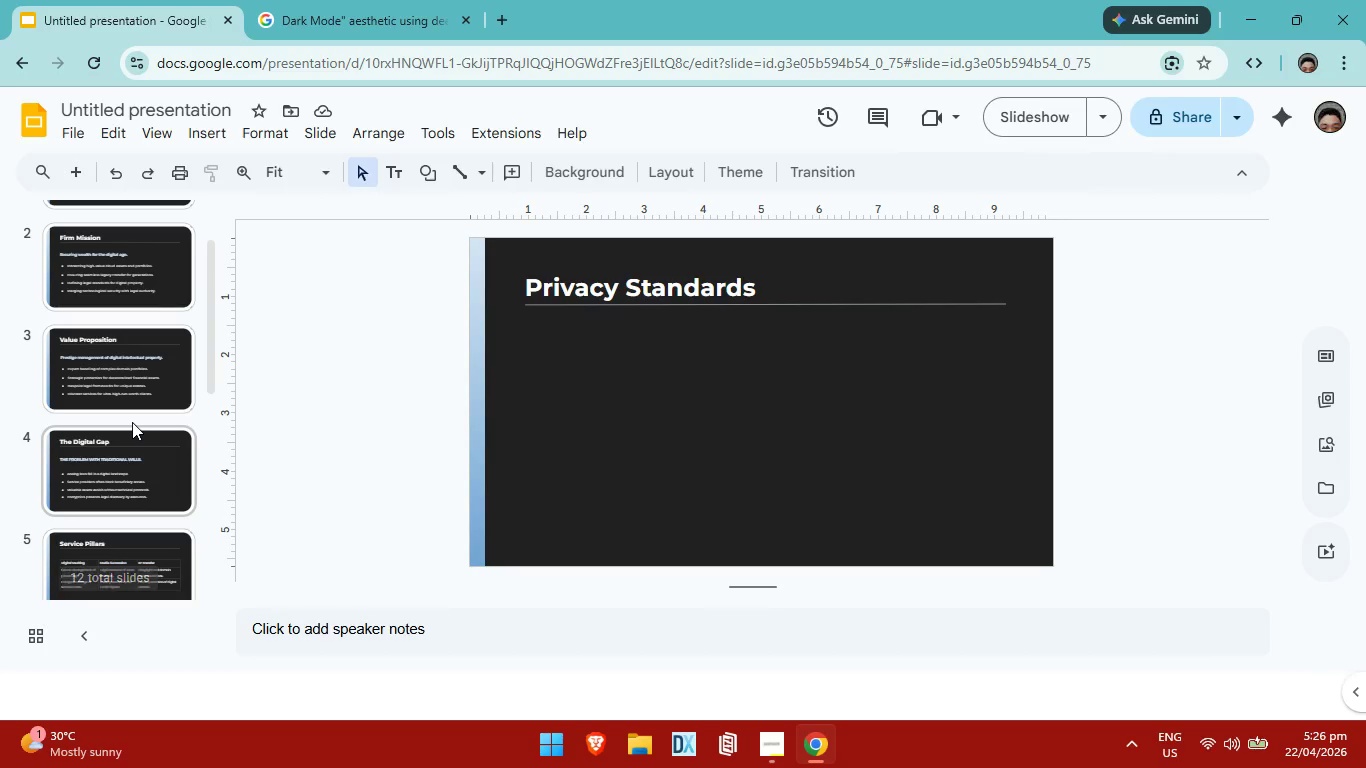 
key(Alt+AltLeft)
 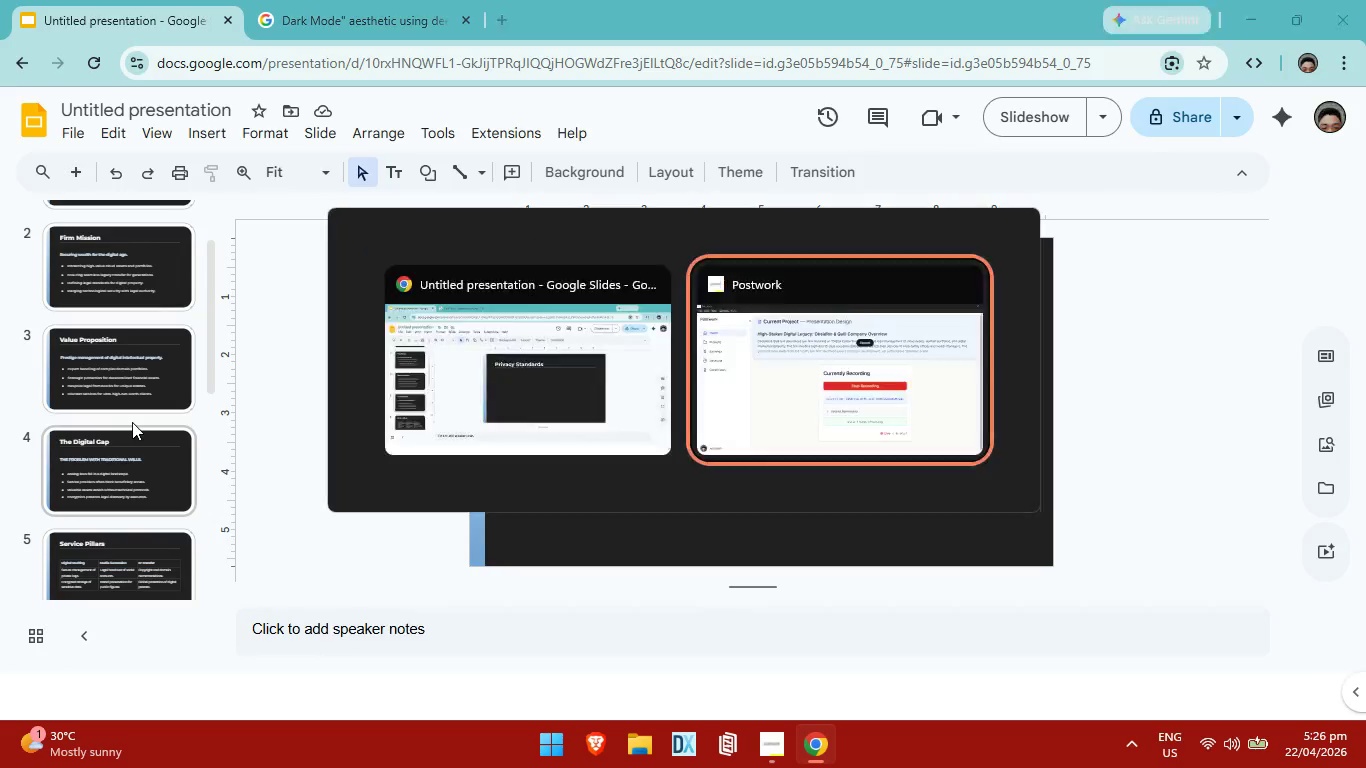 
key(Alt+Tab)